 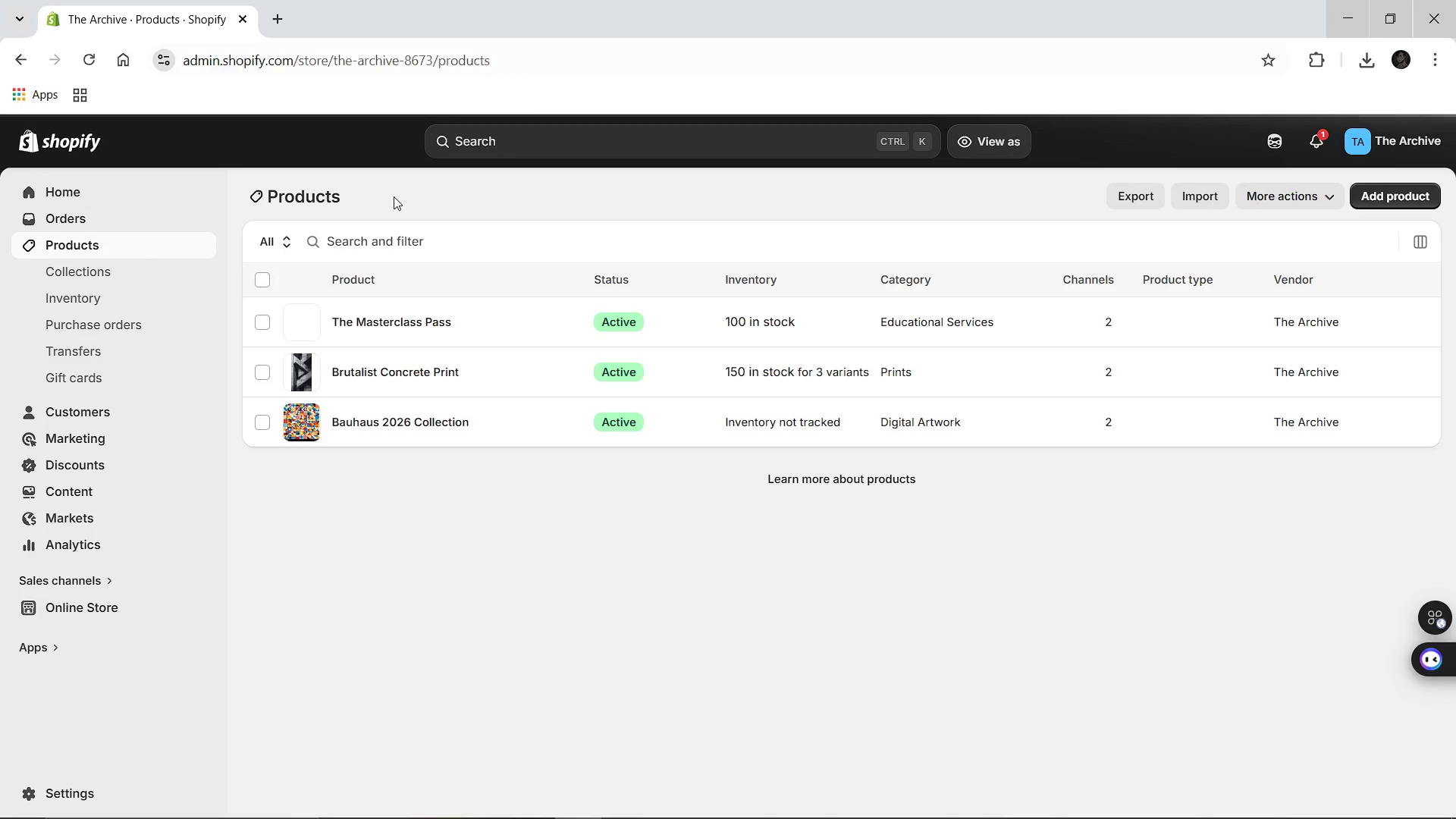 
left_click([389, 327])
 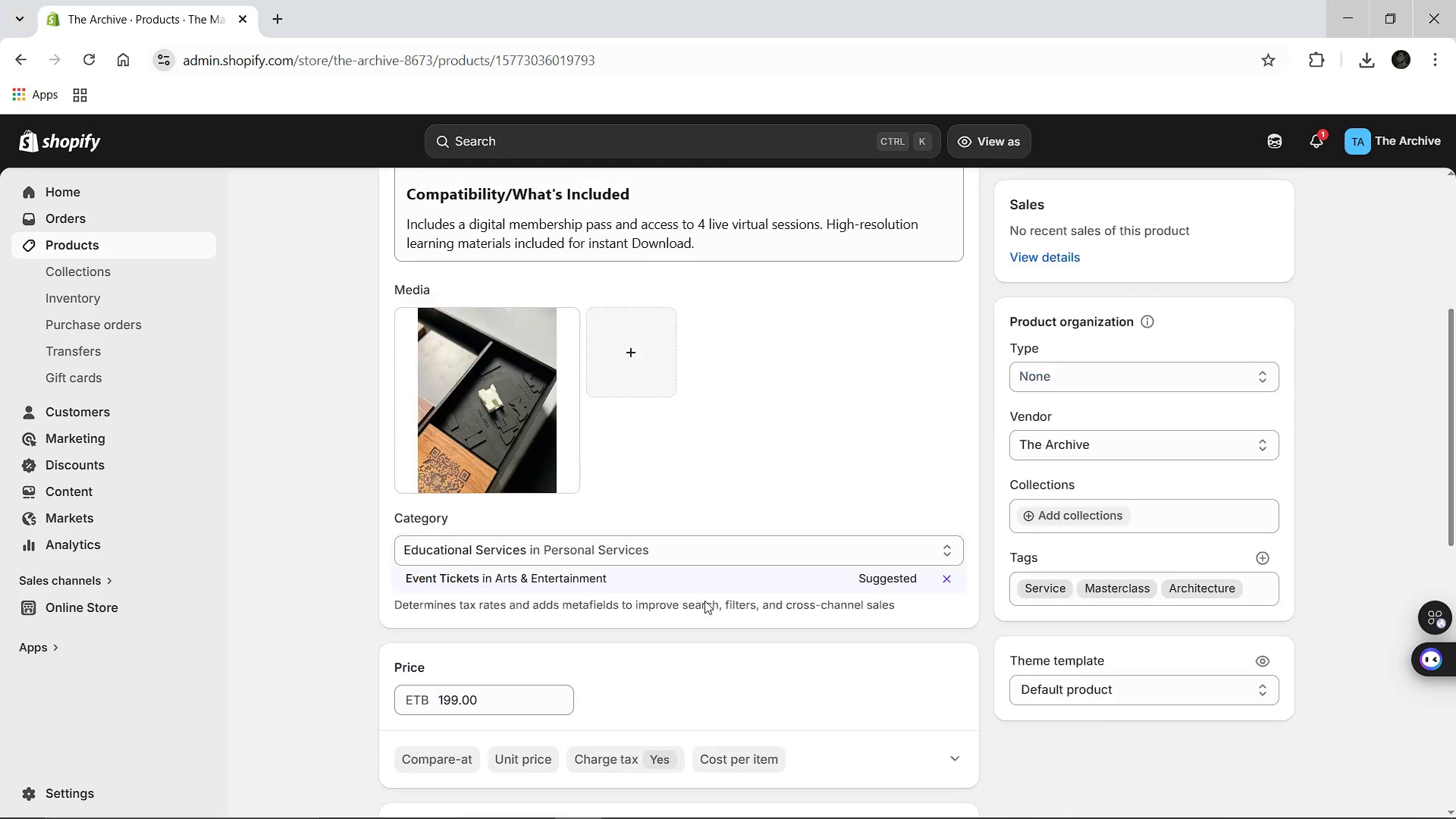 
wait(6.11)
 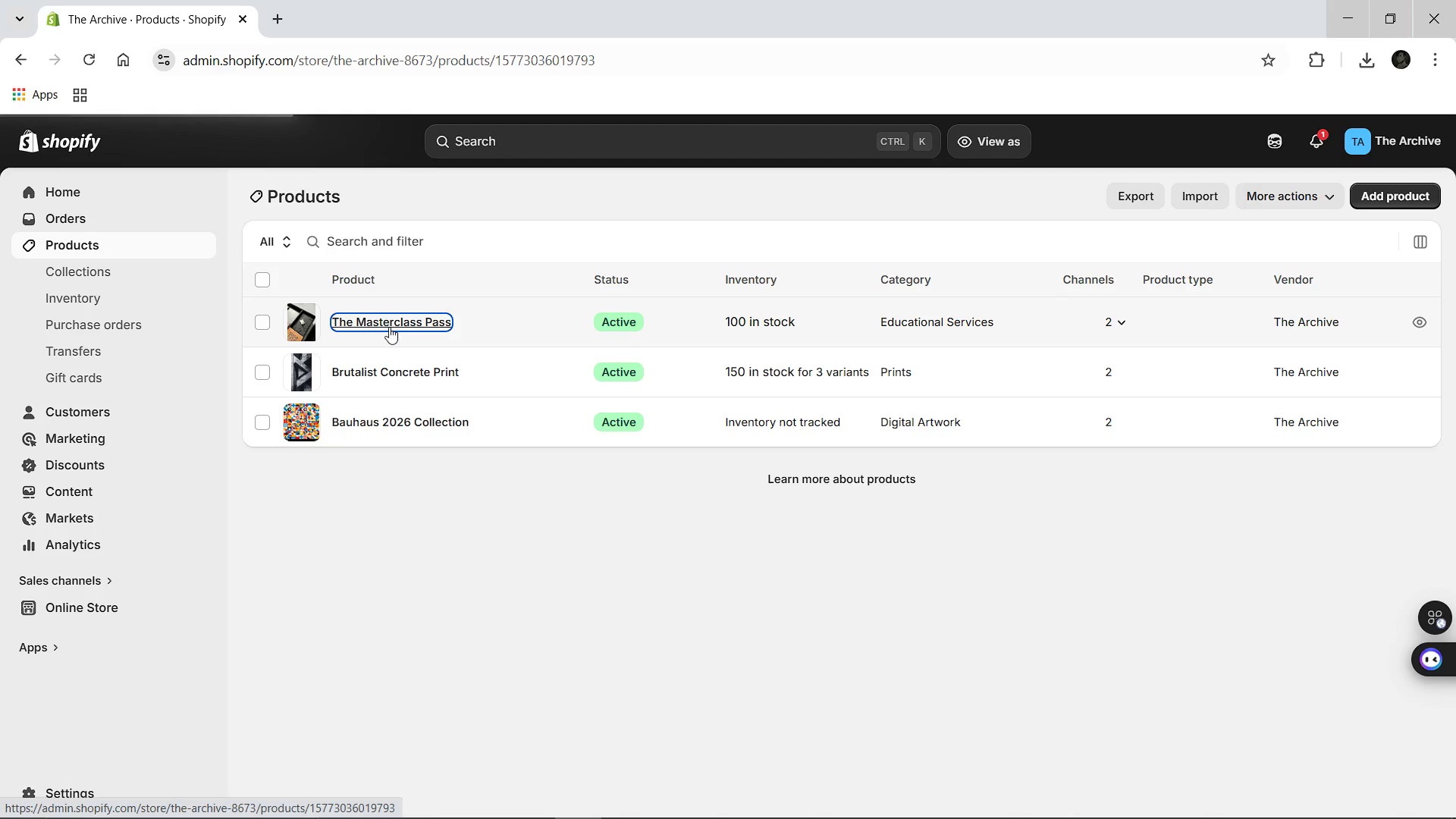 
mouse_move([814, 669])
 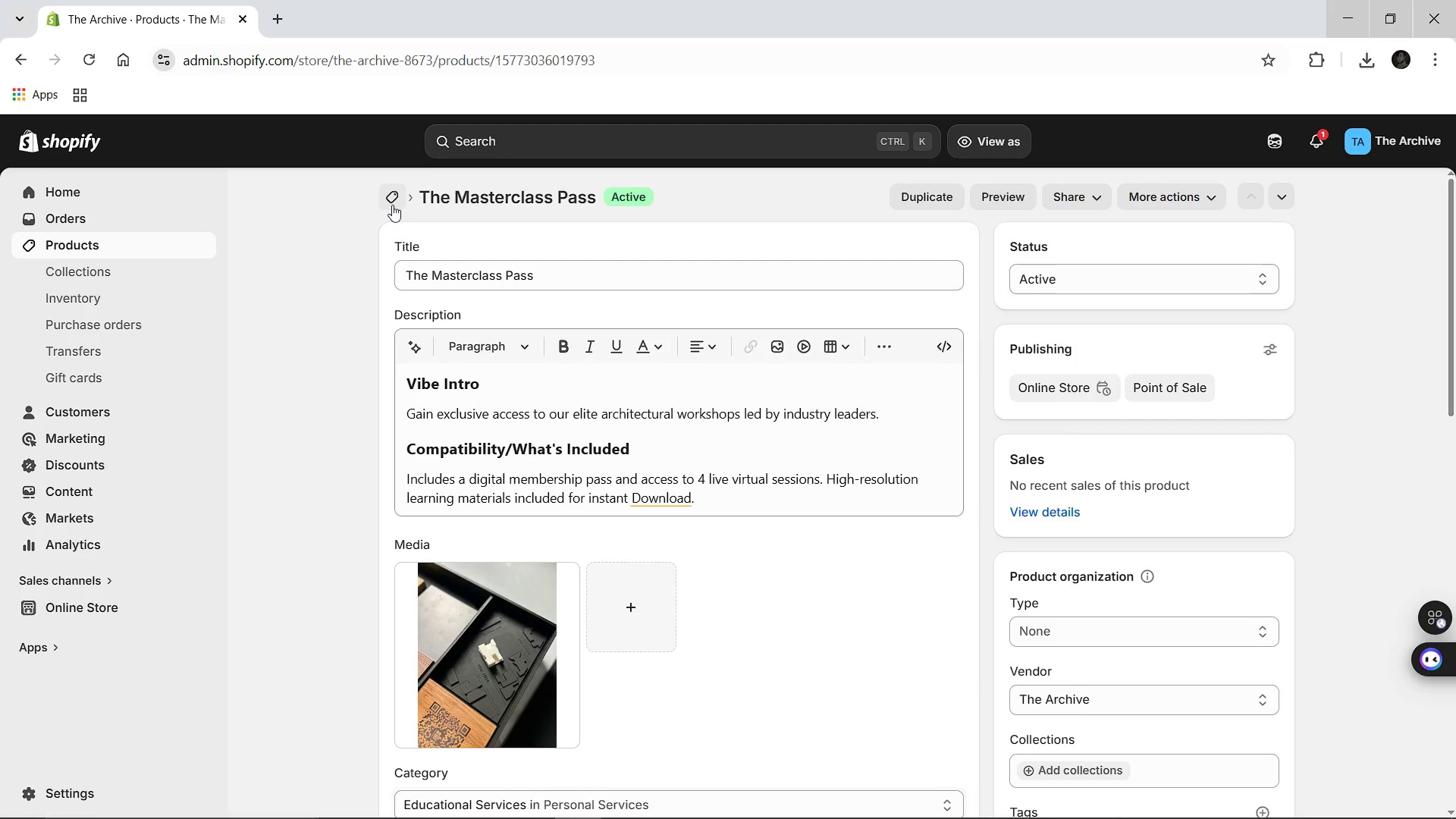 
left_click([392, 205])
 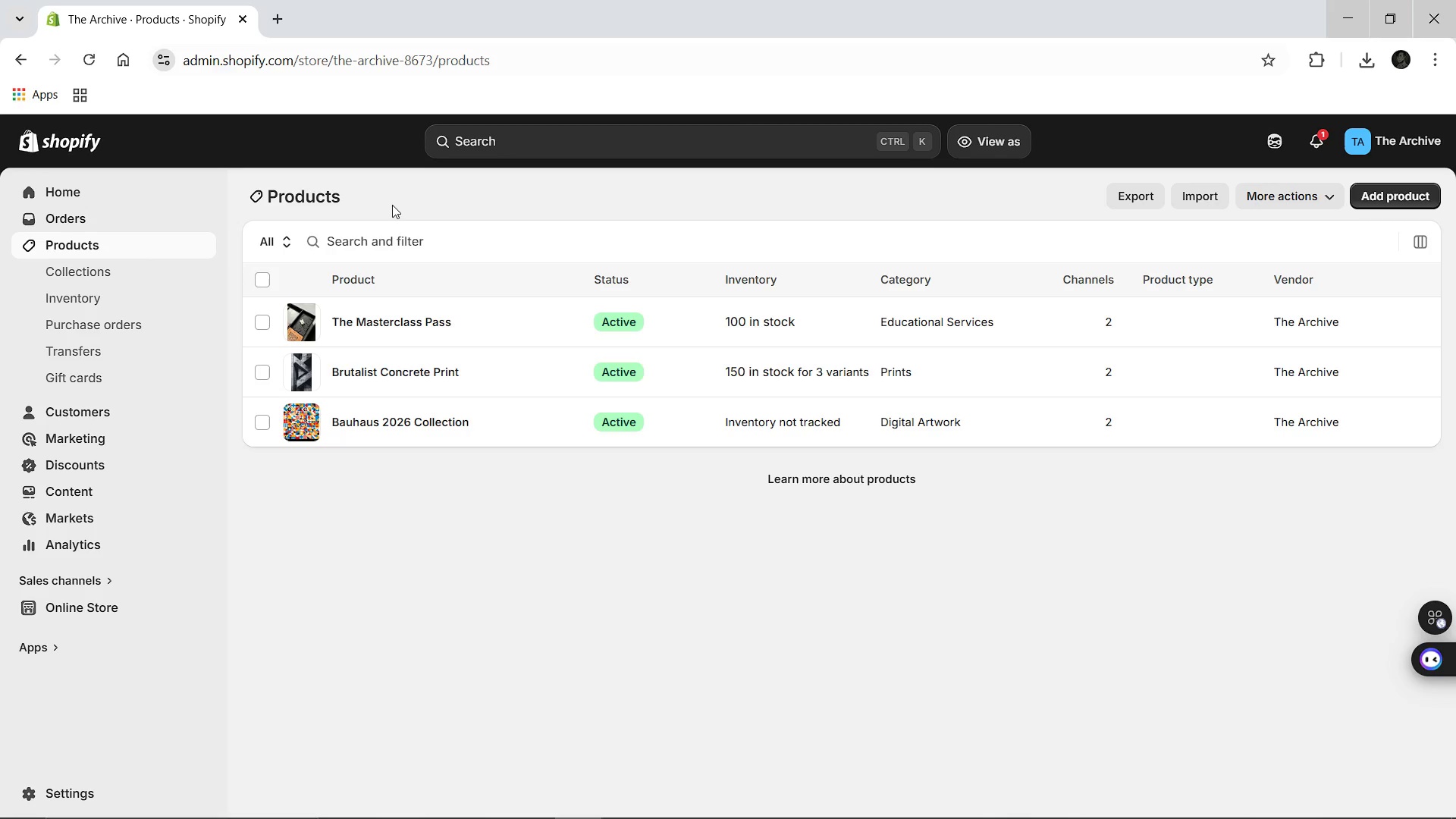 
wait(8.12)
 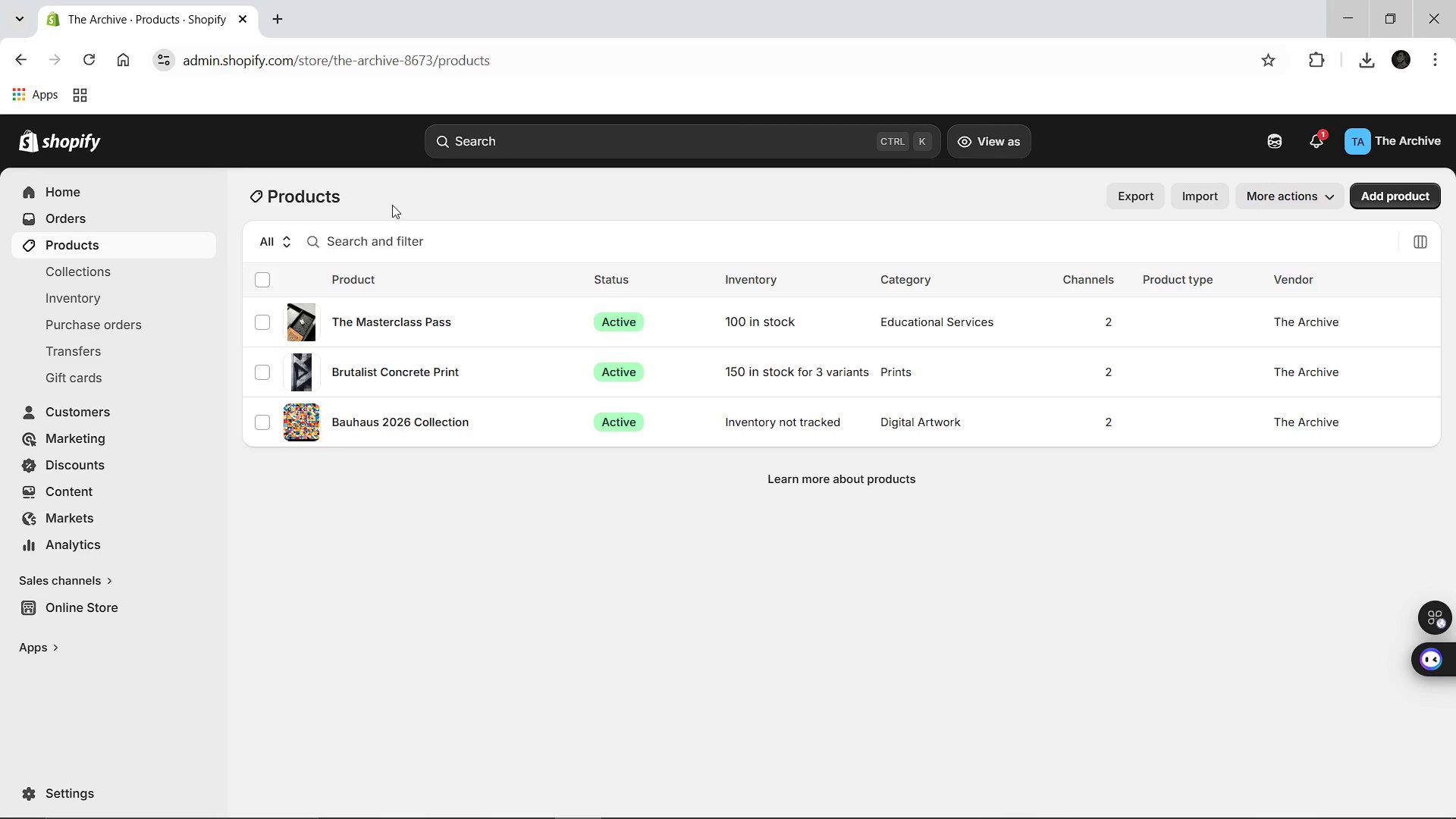 
left_click([413, 419])
 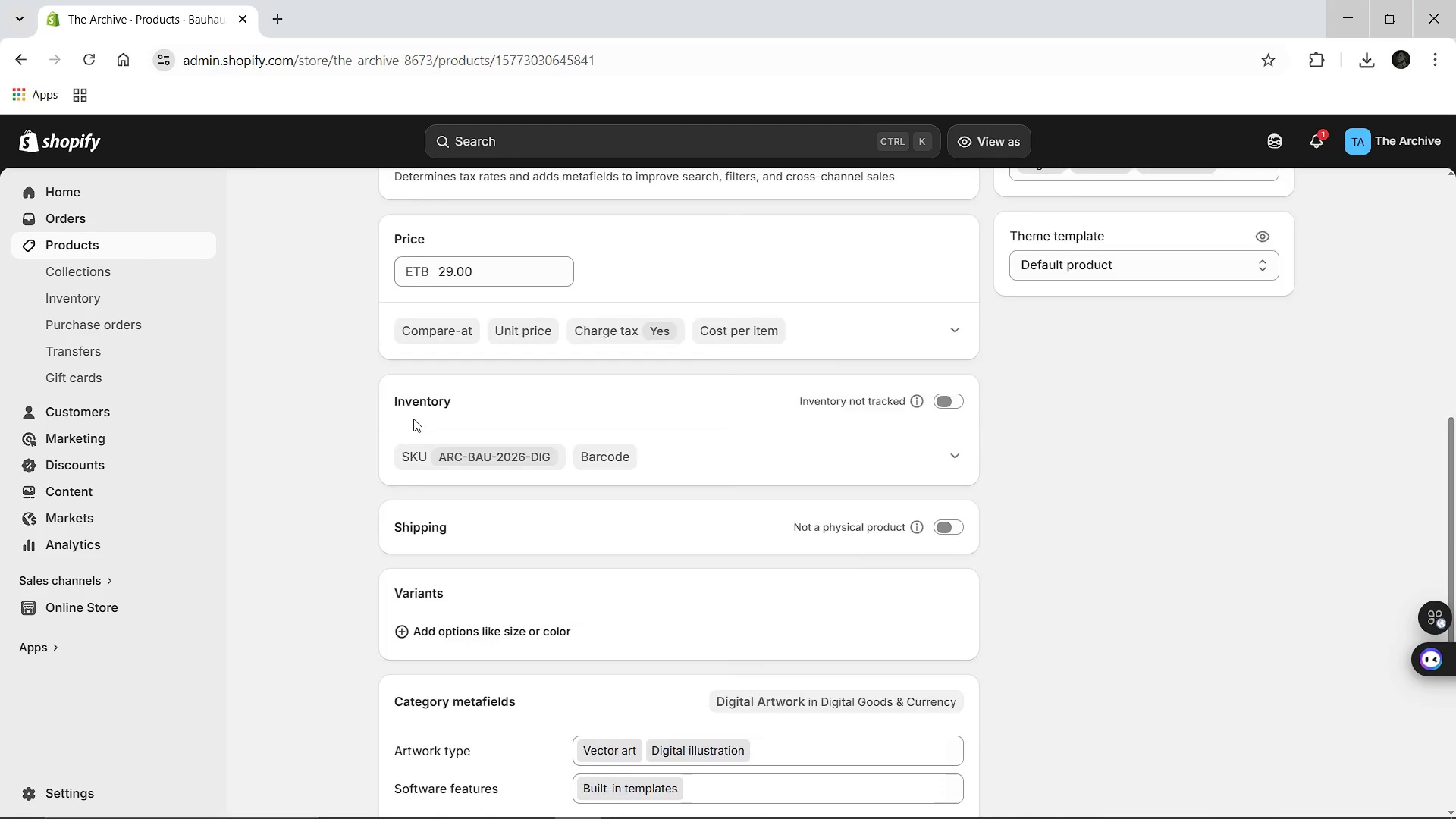 
wait(7.61)
 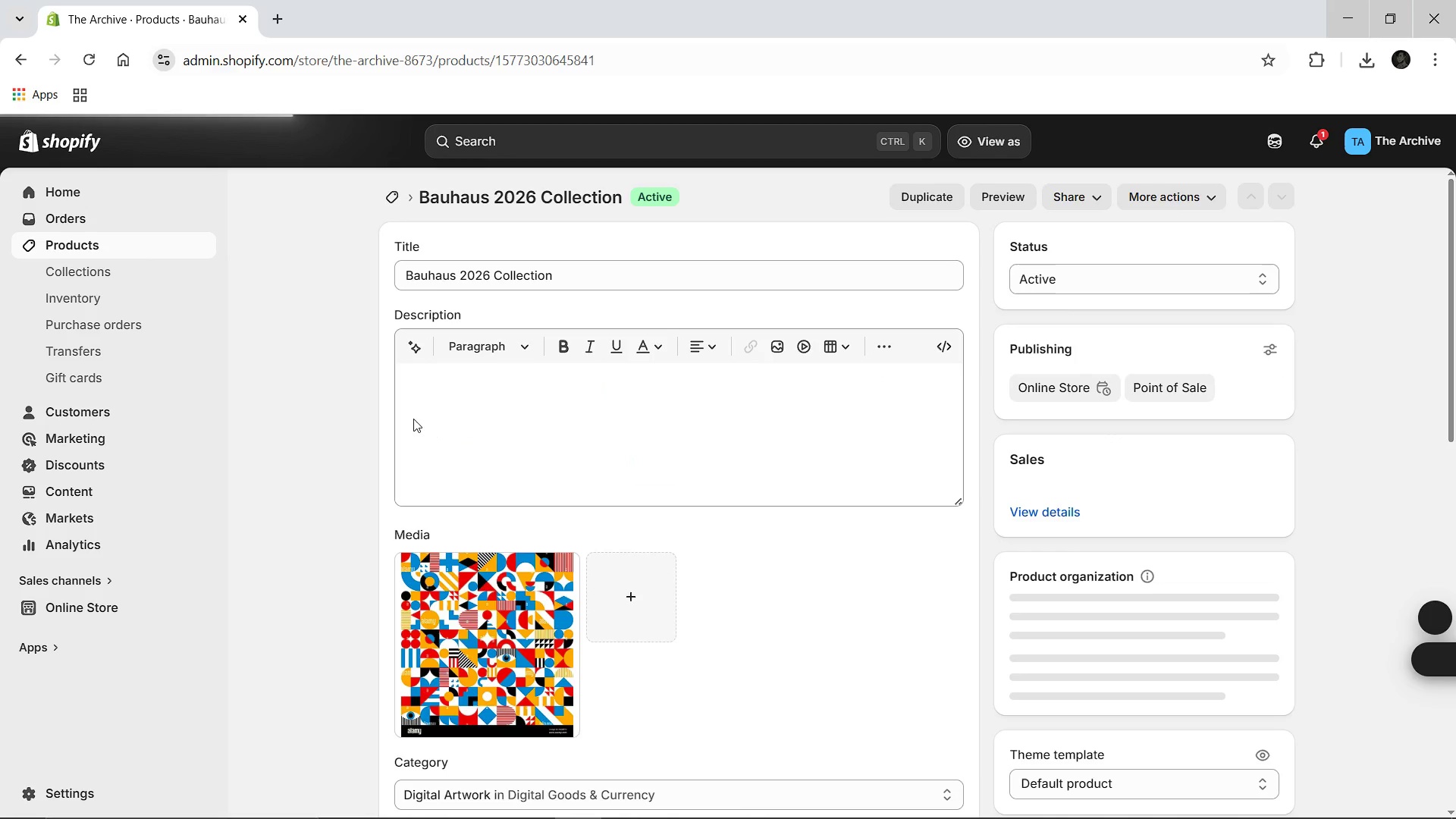 
left_click([948, 576])
 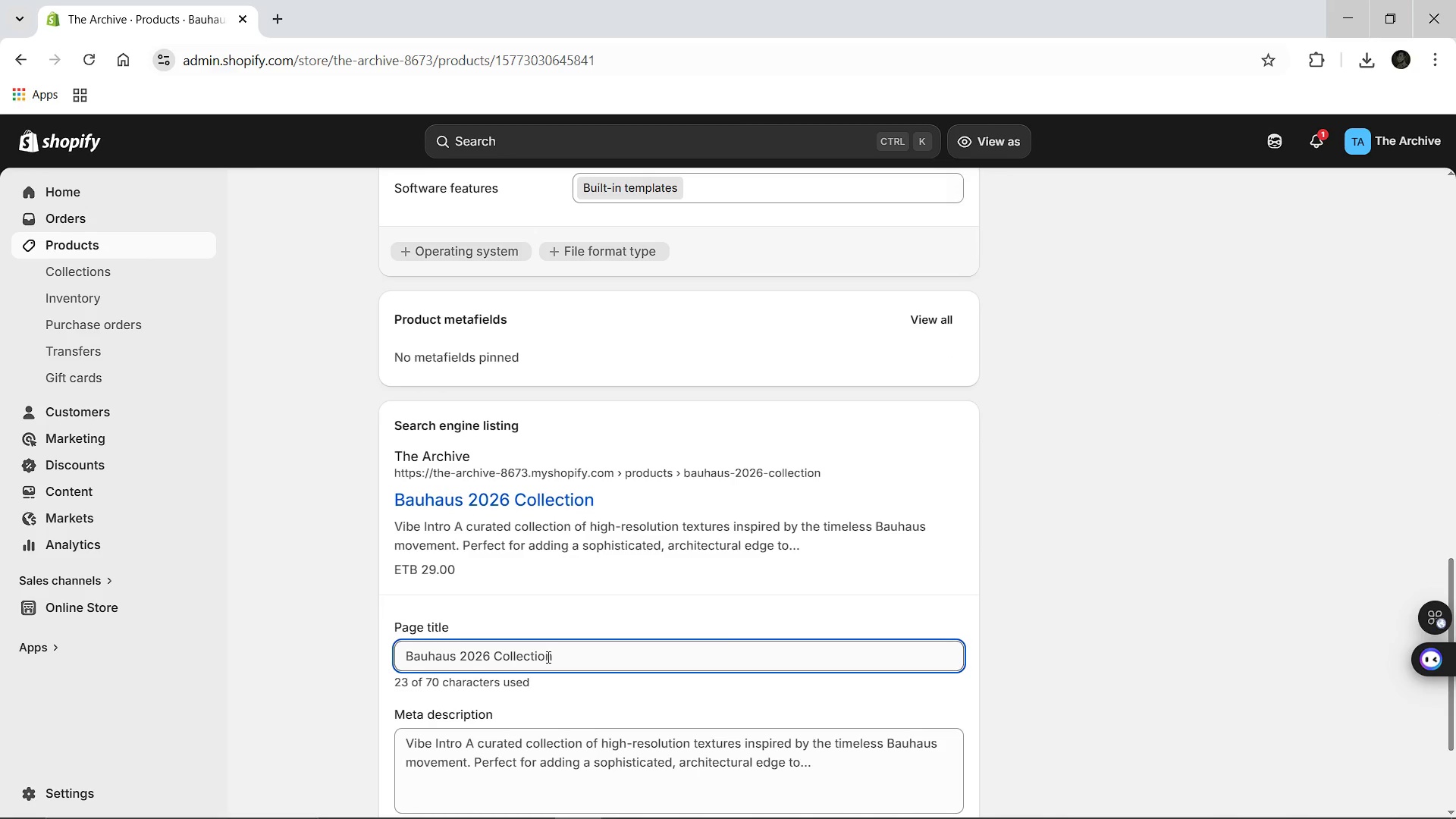 
left_click([570, 650])
 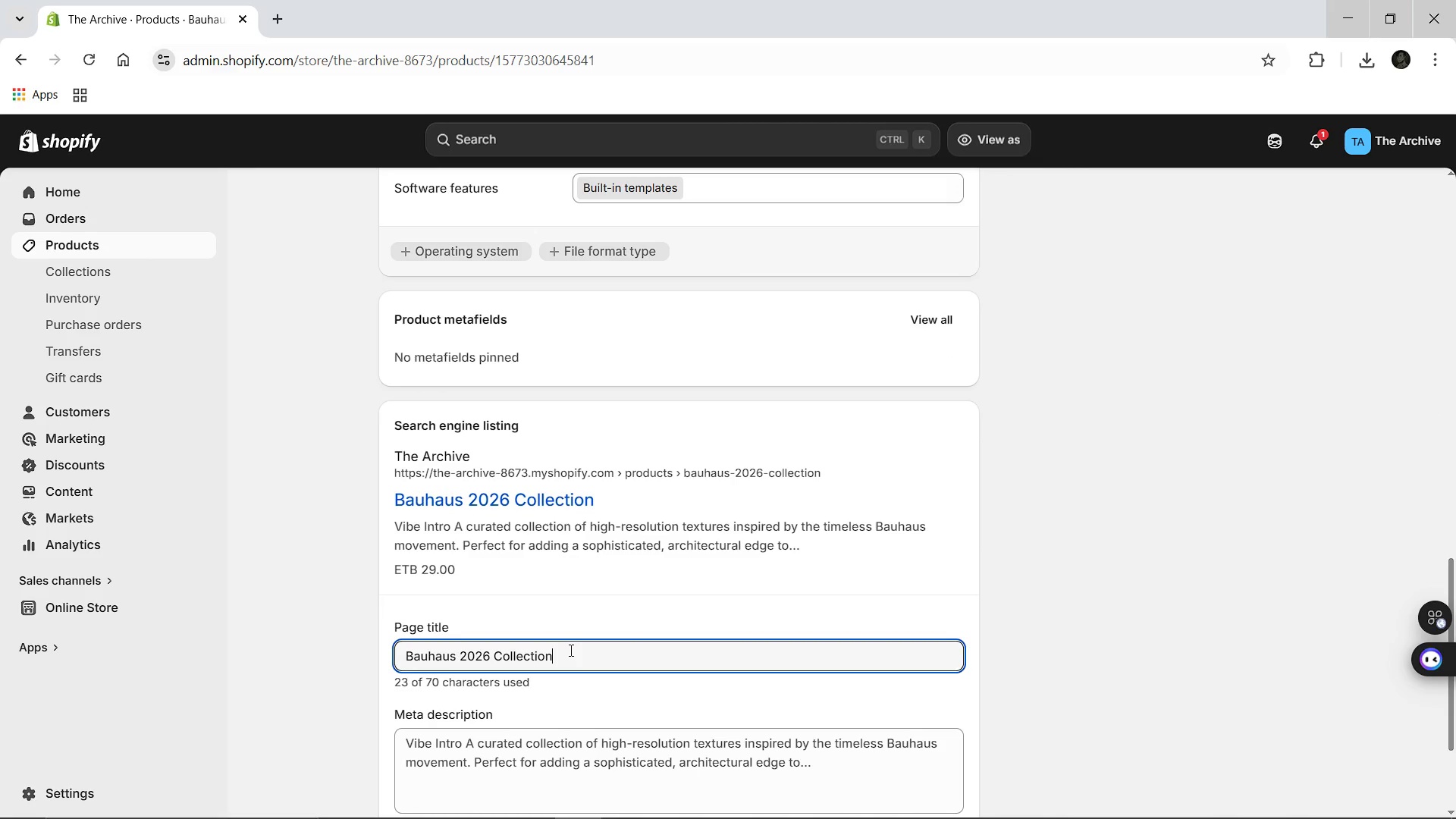 
type( [Break] The Archive )
key(Backspace)
 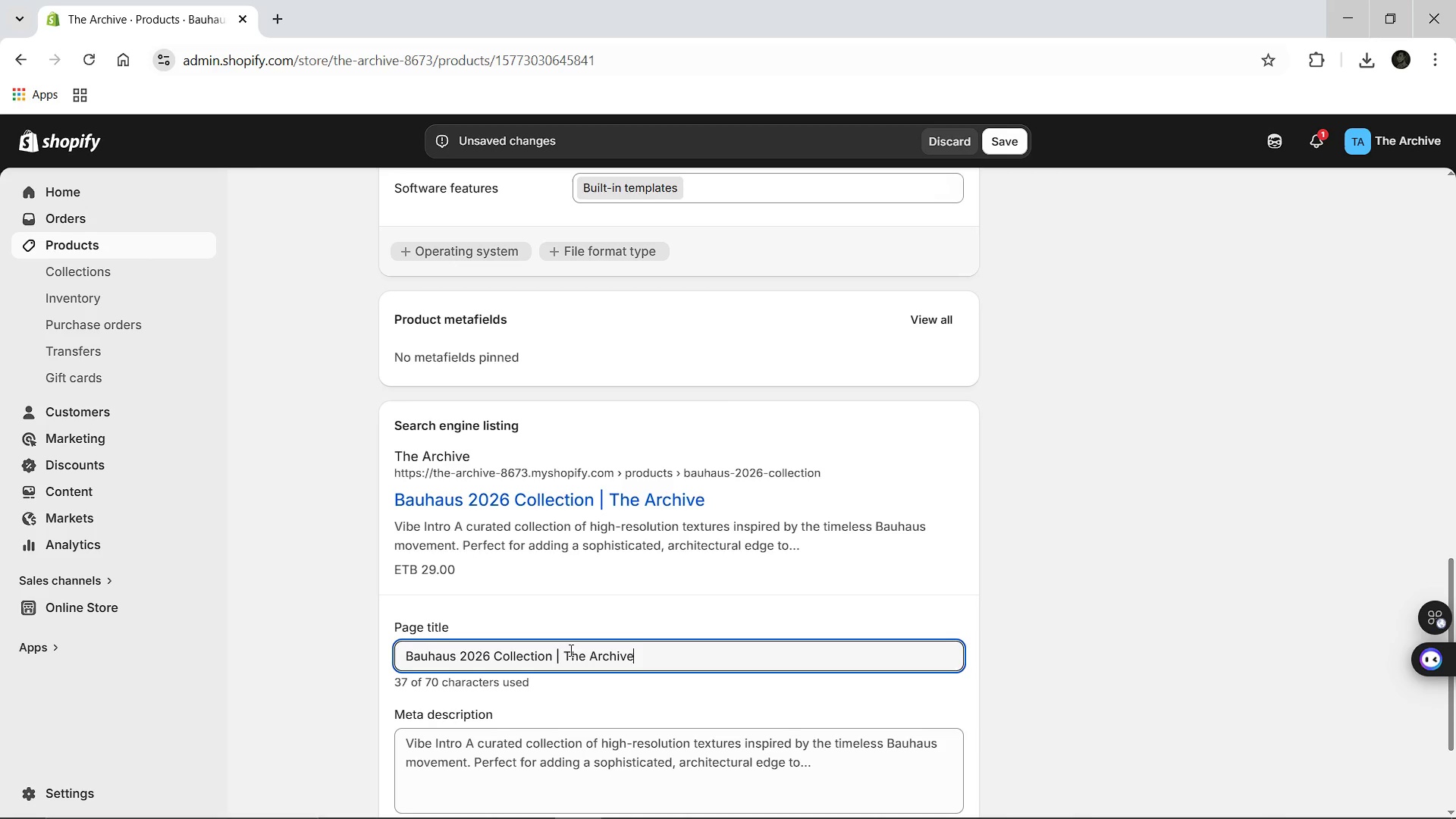 
key(Control+A)
 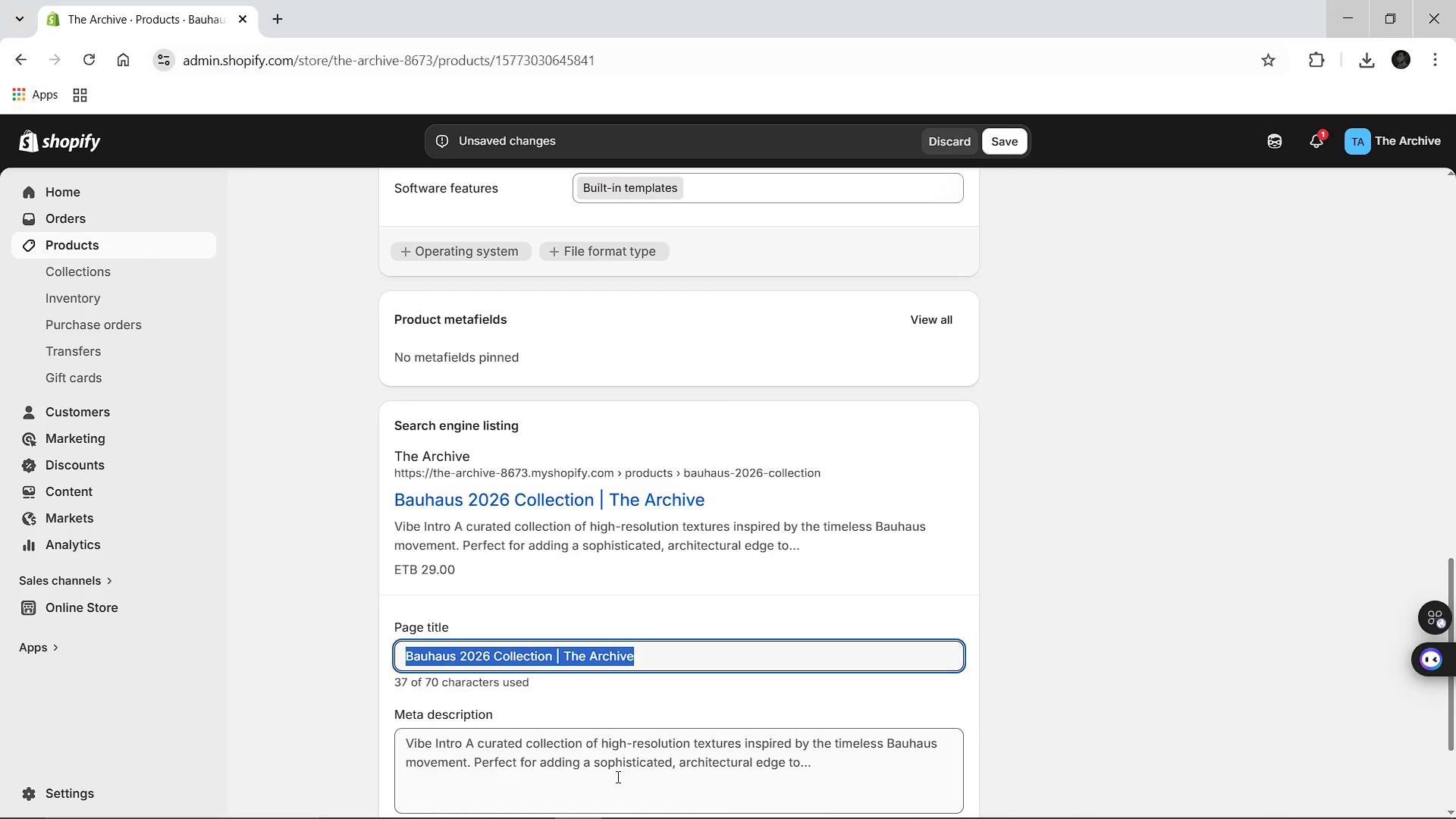 
left_click([617, 777])
 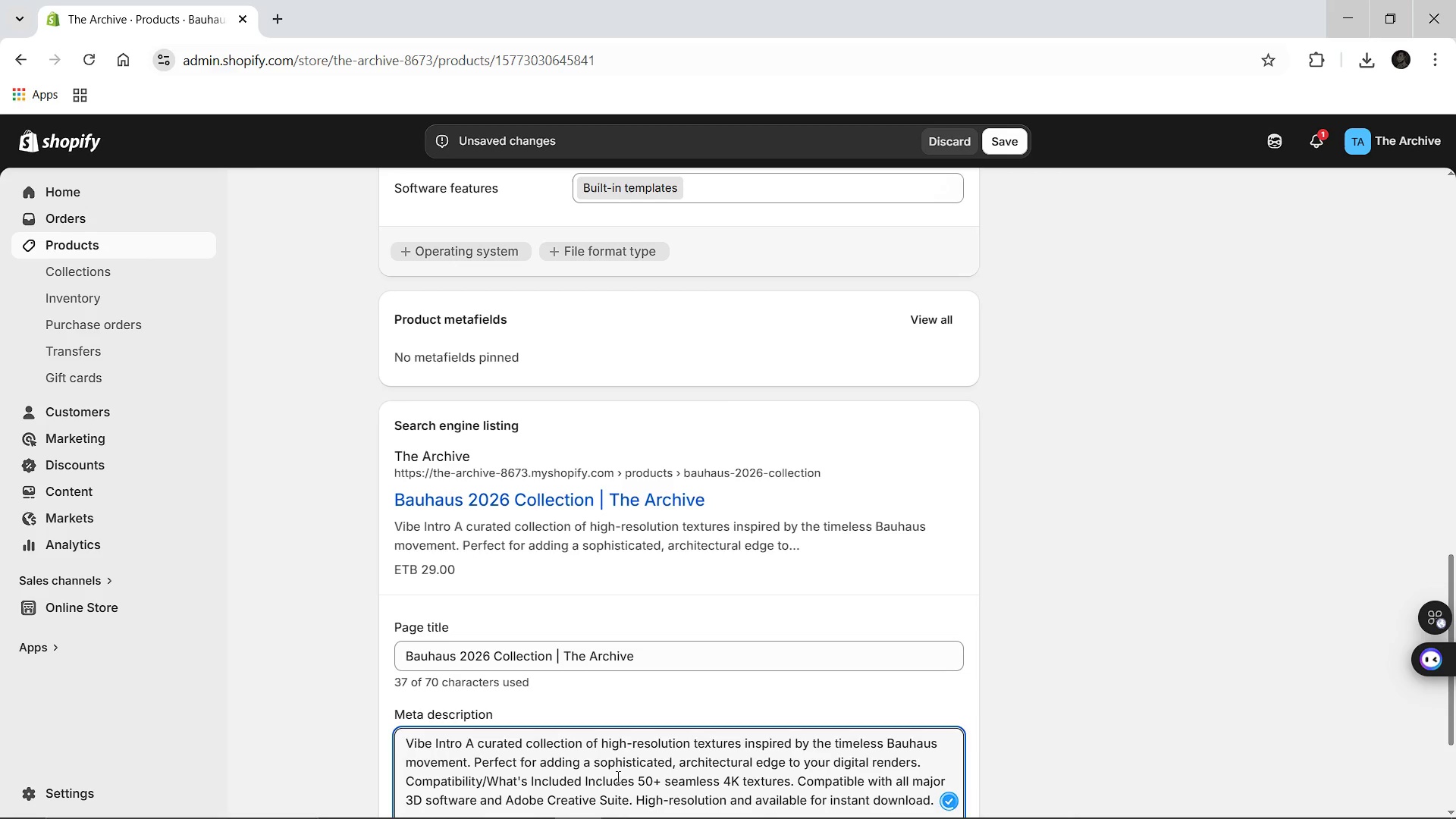 
key(Control+A)
 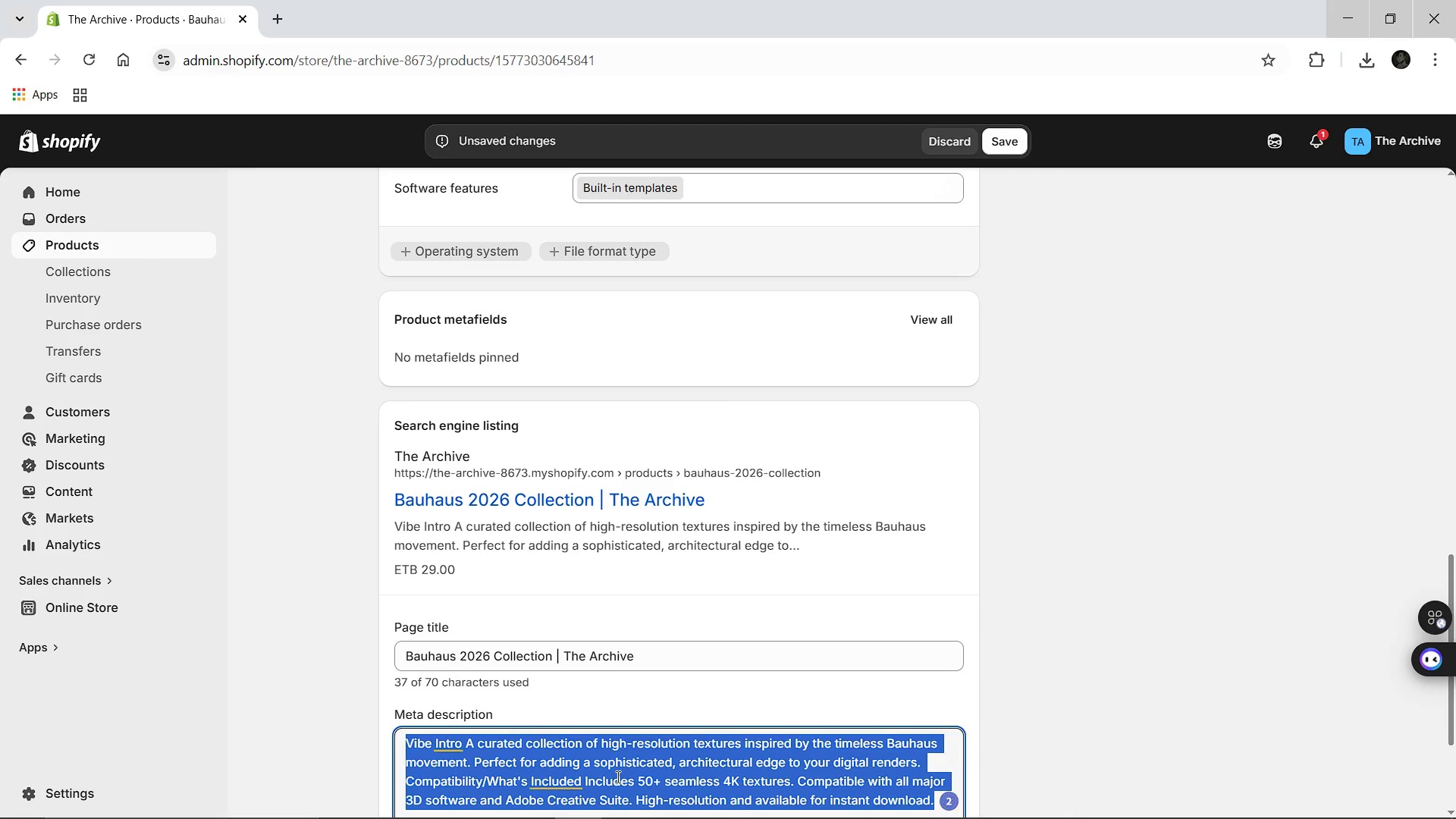 
type(Download high-resolution Bauhaus textures for architectural renders. f)
key(Backspace)
type(Features 4k seamless patterne)
key(Backspace)
type(s and ger)
key(Backspace)
type(ometric grids. Instant Download avaia)
key(Backspace)
type(lable for designers.)
 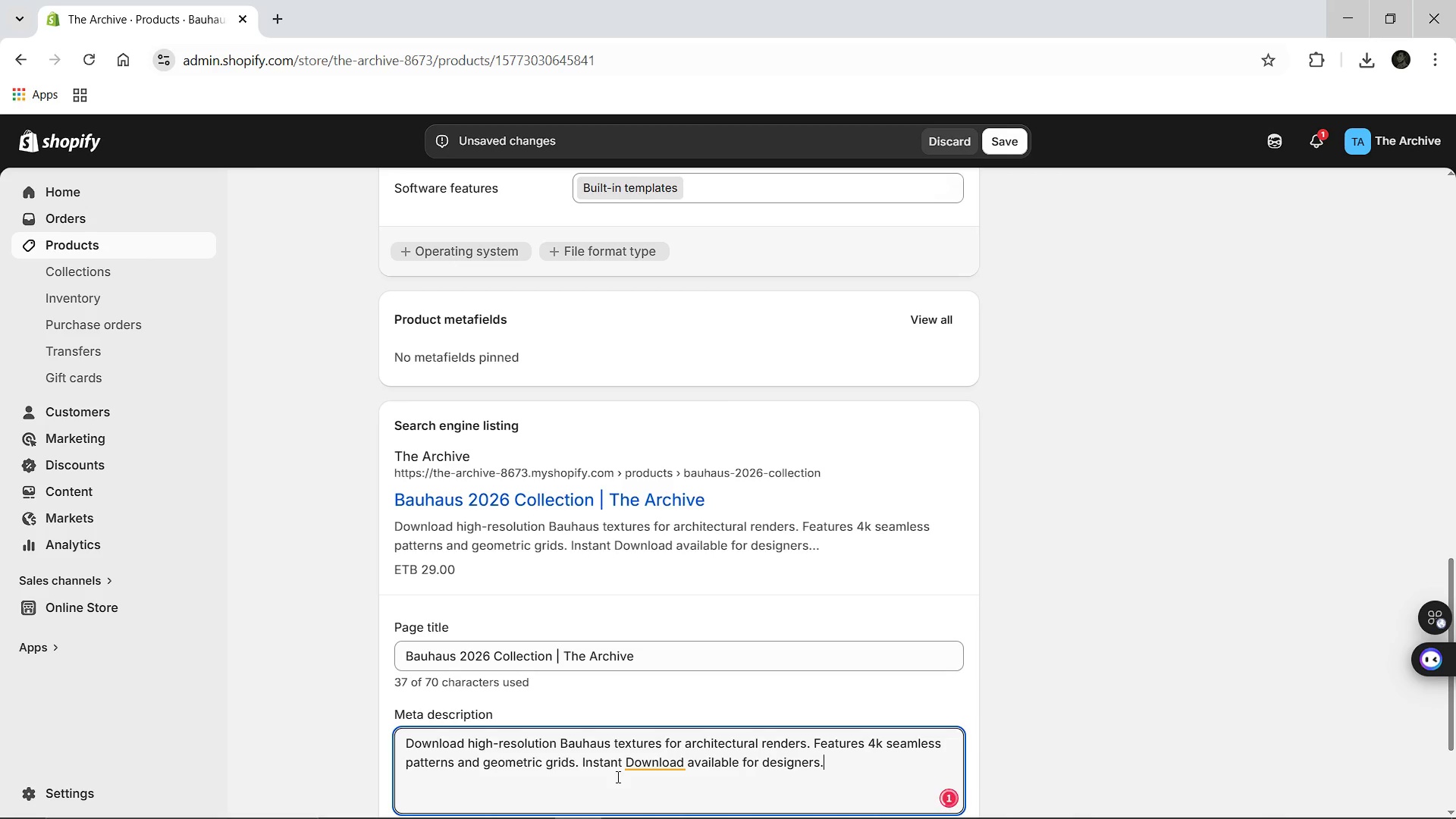 
wait(8.84)
 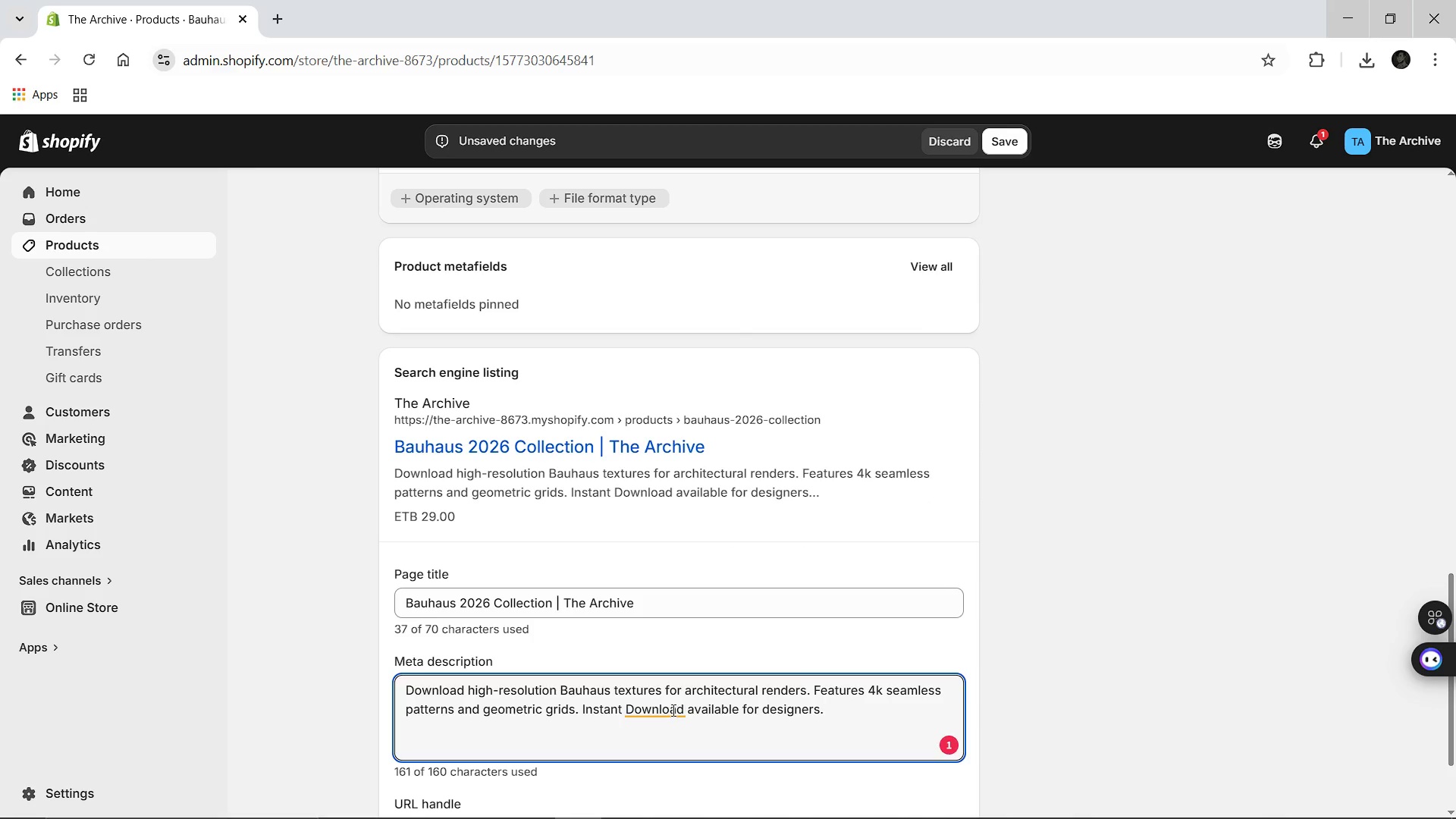 
left_click([704, 808])